 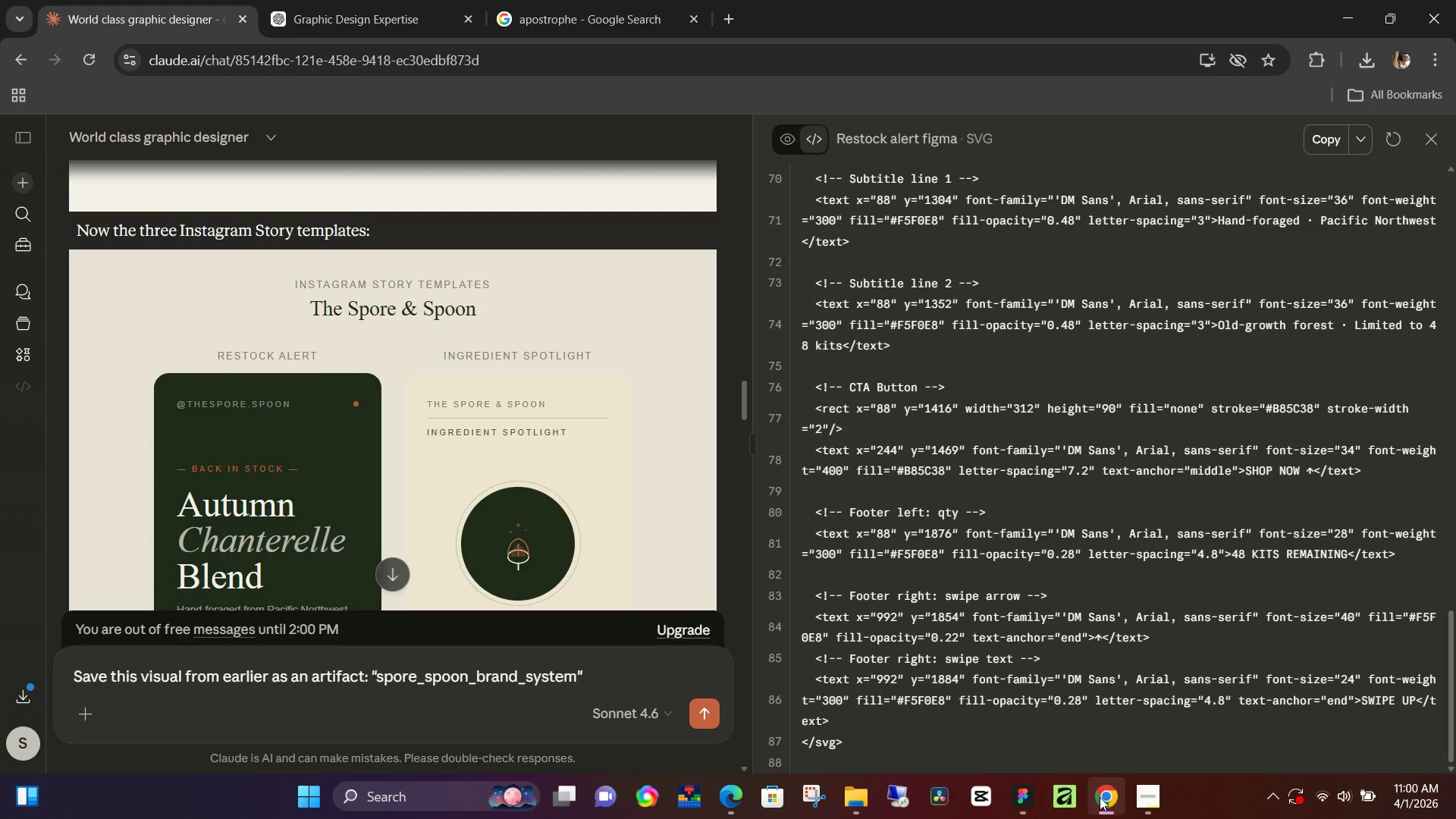 
left_click([1016, 789])
 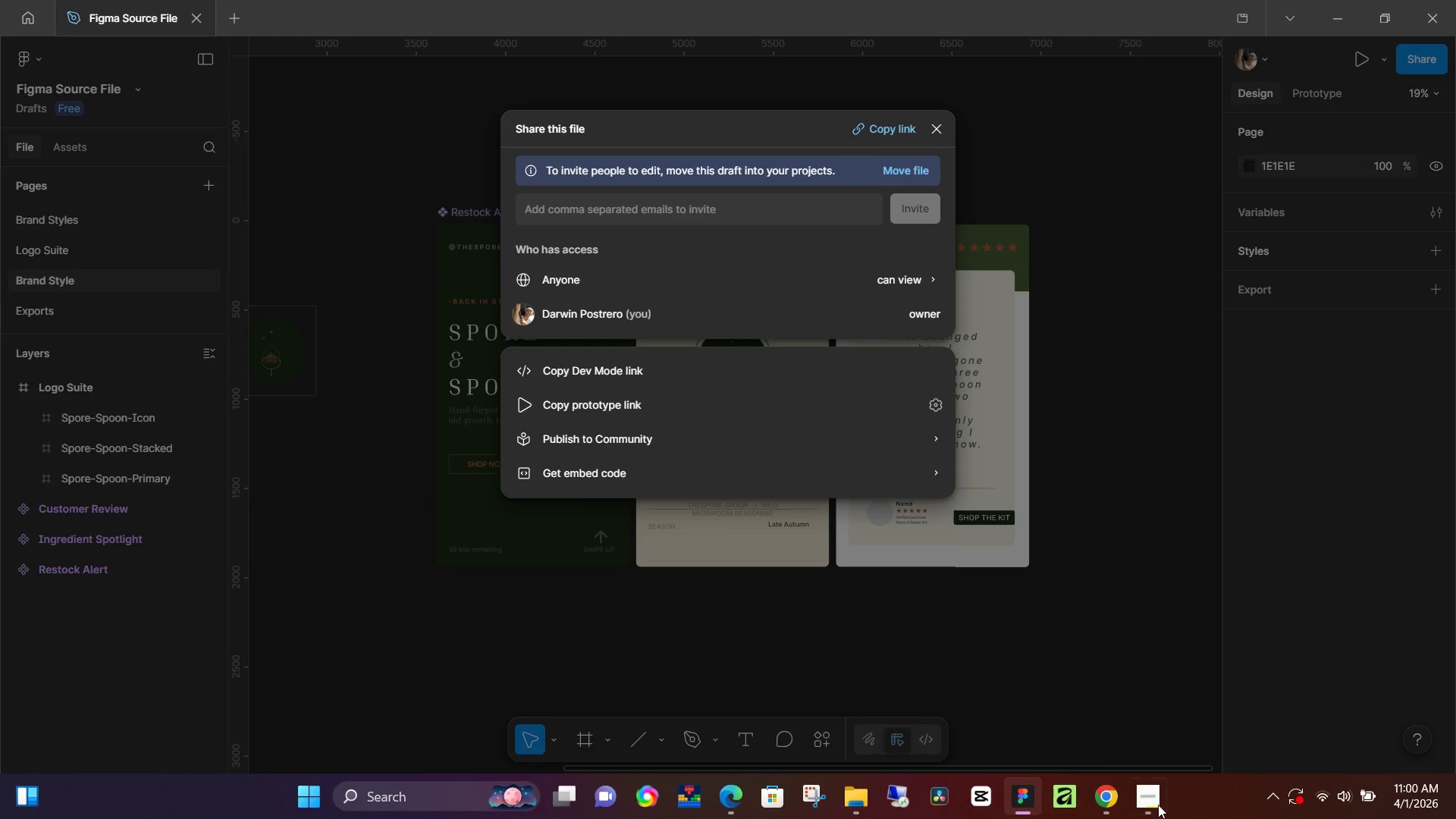 
mouse_move([1150, 787])
 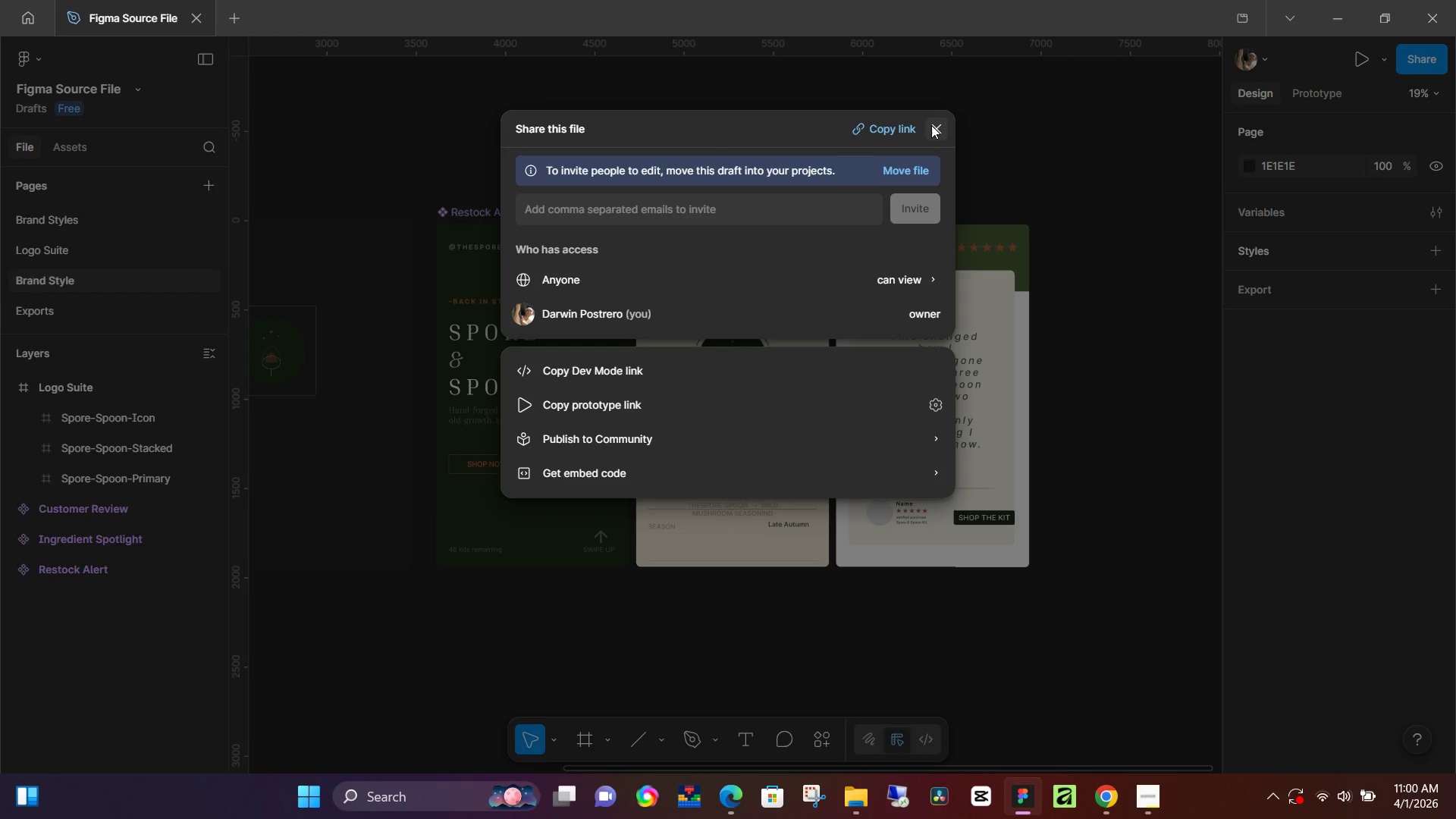 
left_click([932, 125])
 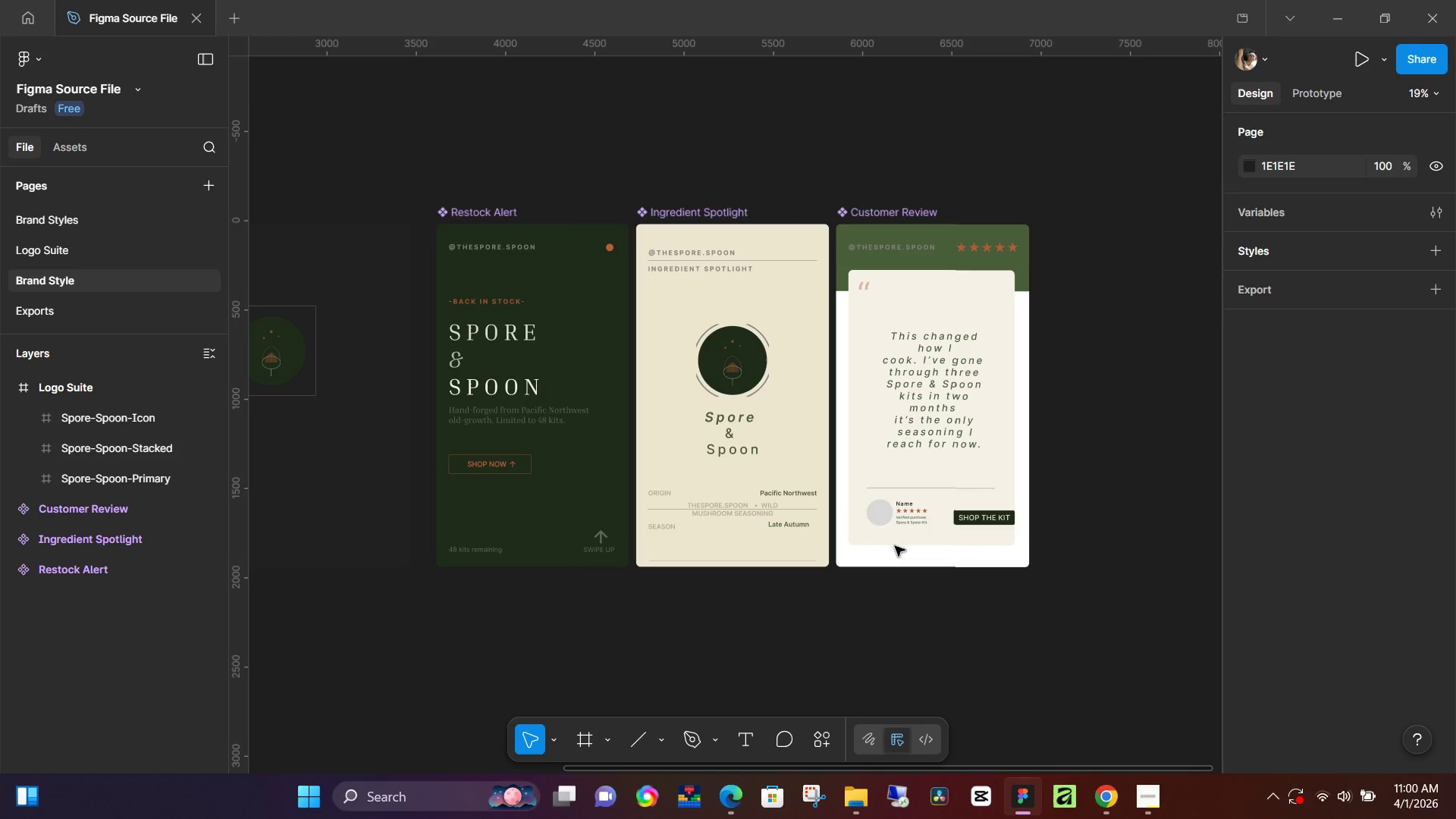 
wait(7.48)
 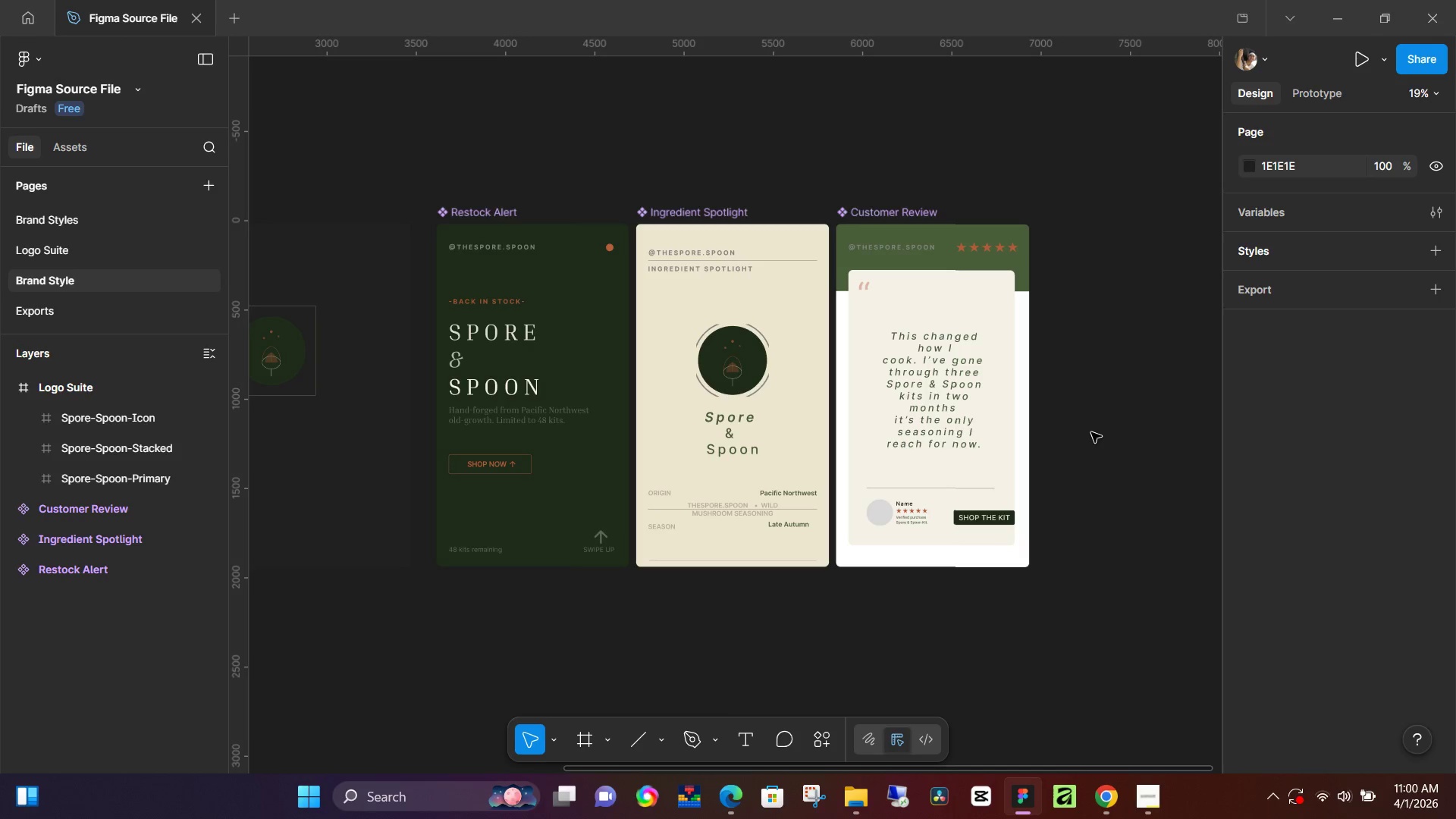 
left_click([1149, 799])